 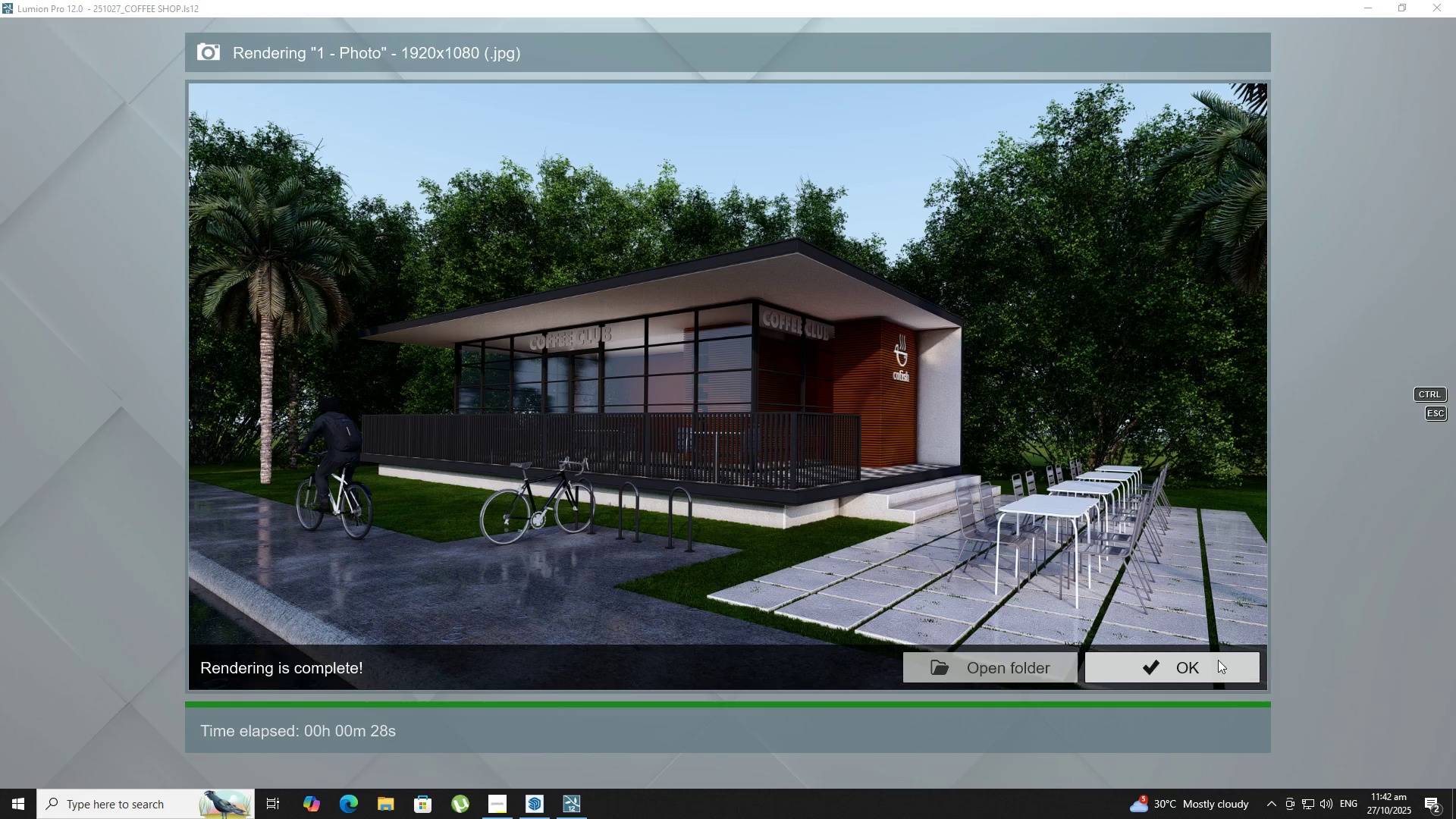 
left_click([1203, 656])
 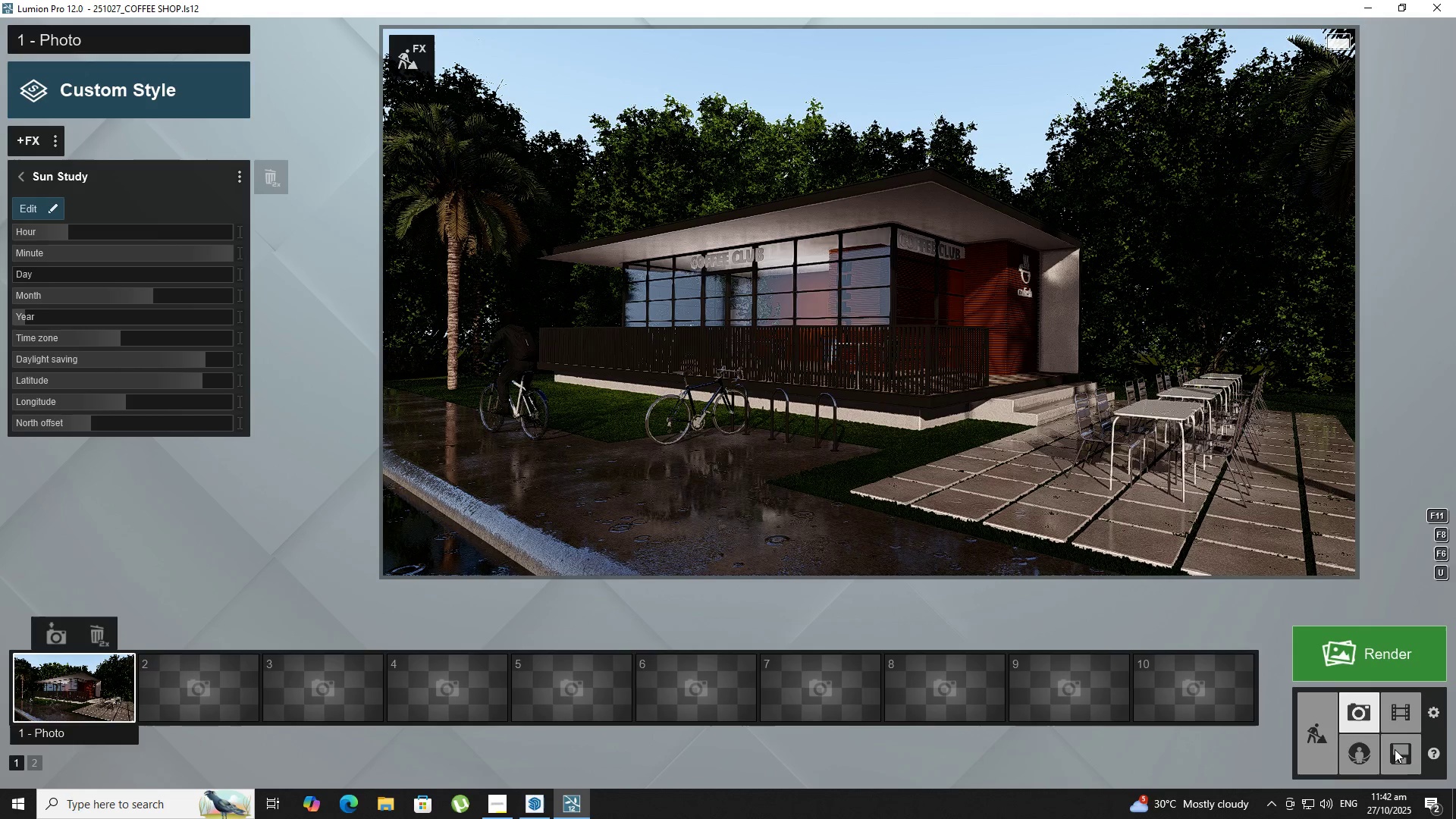 
left_click([1395, 749])
 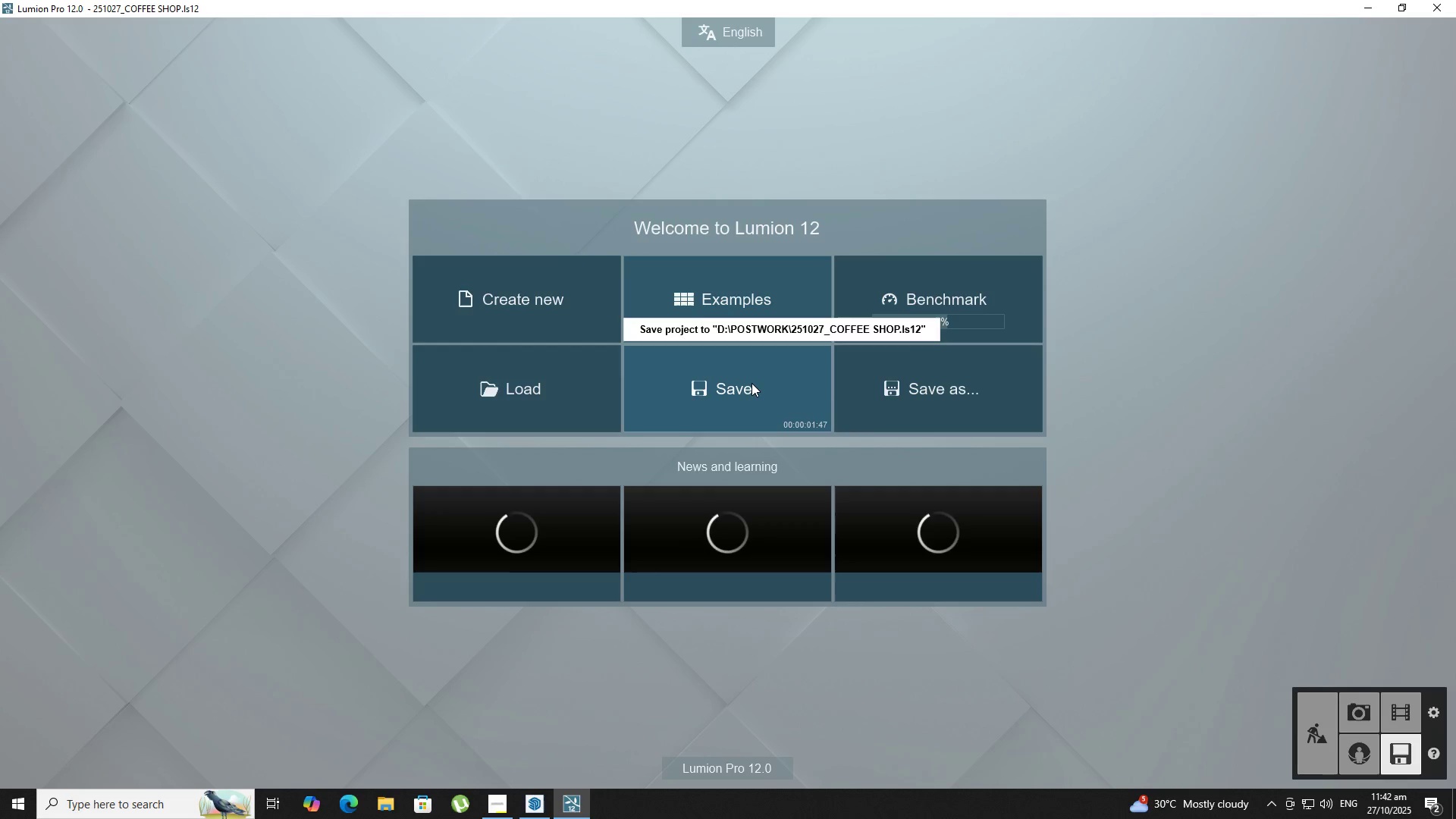 
left_click([754, 385])
 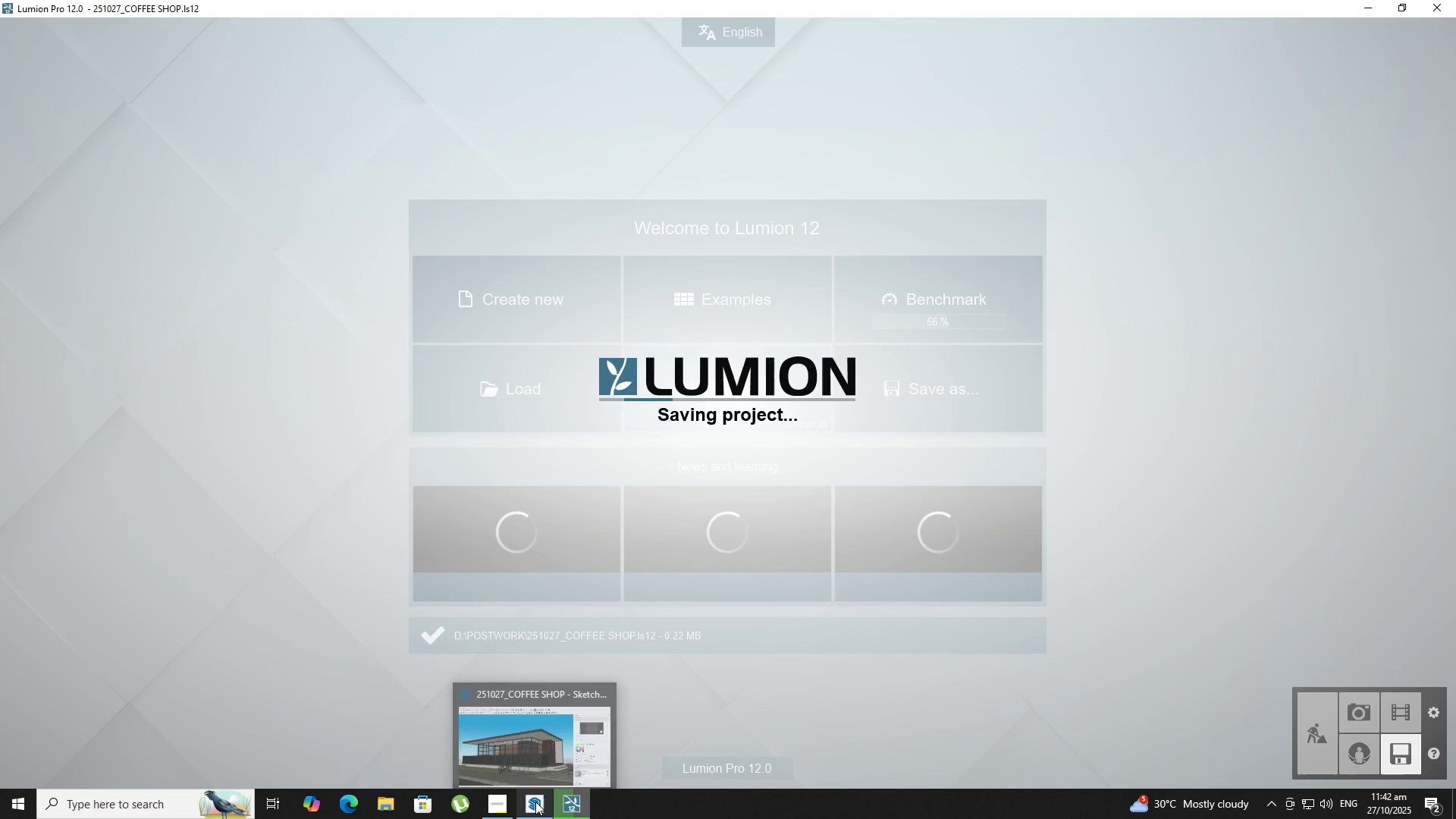 
left_click([535, 802])
 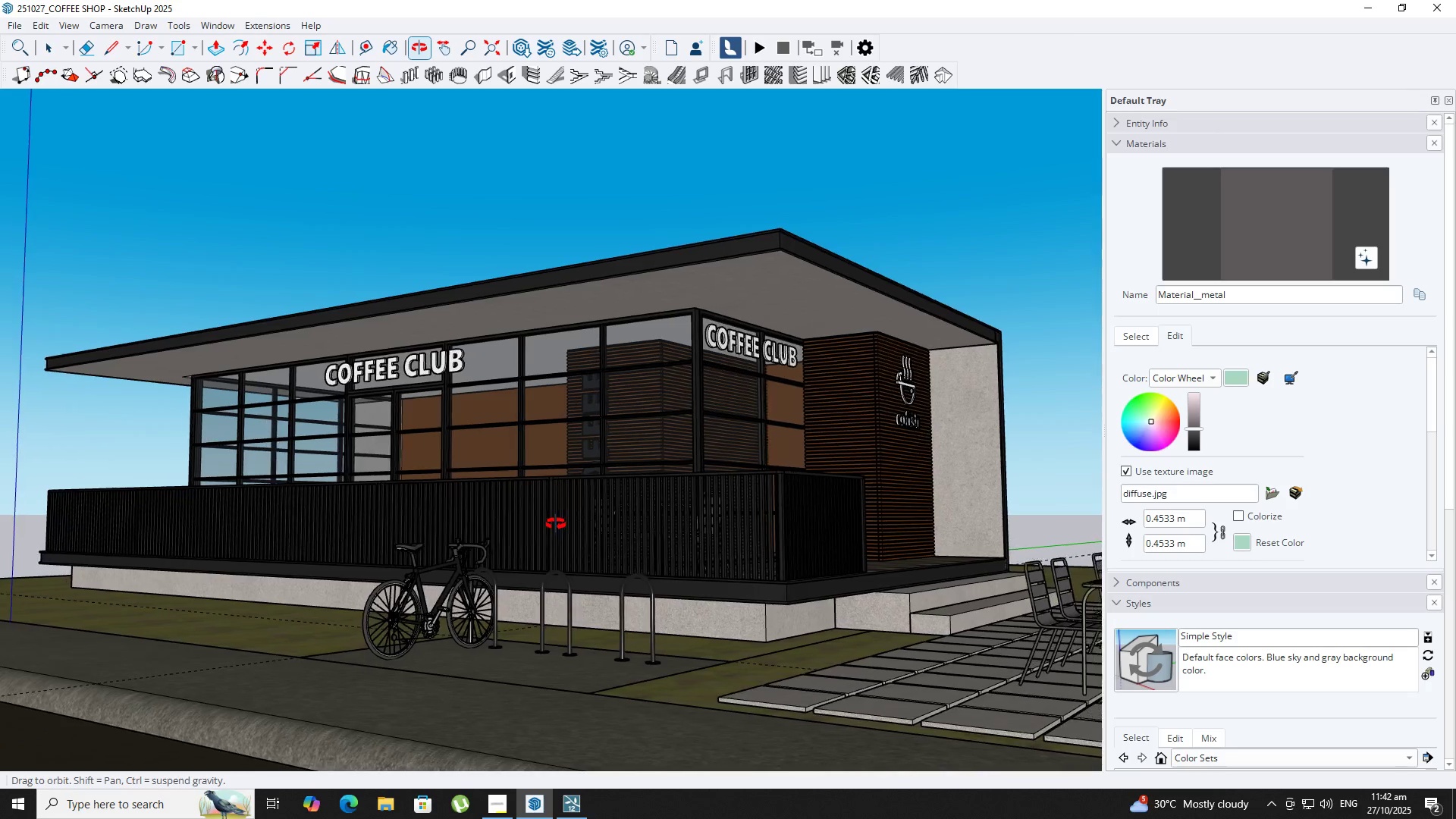 
hold_key(key=ShiftLeft, duration=0.3)
 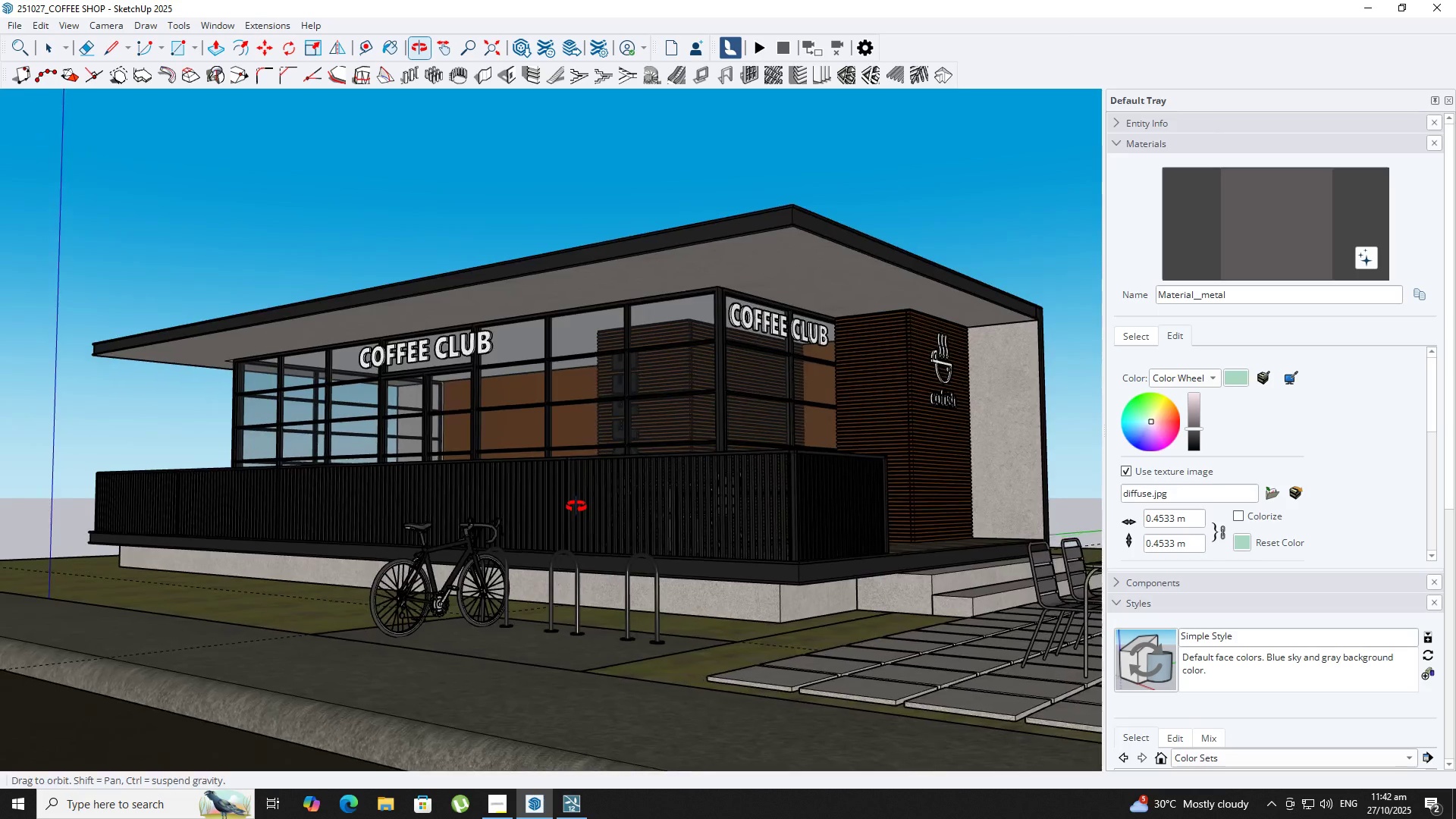 
scroll: coordinate [576, 508], scroll_direction: down, amount: 1.0
 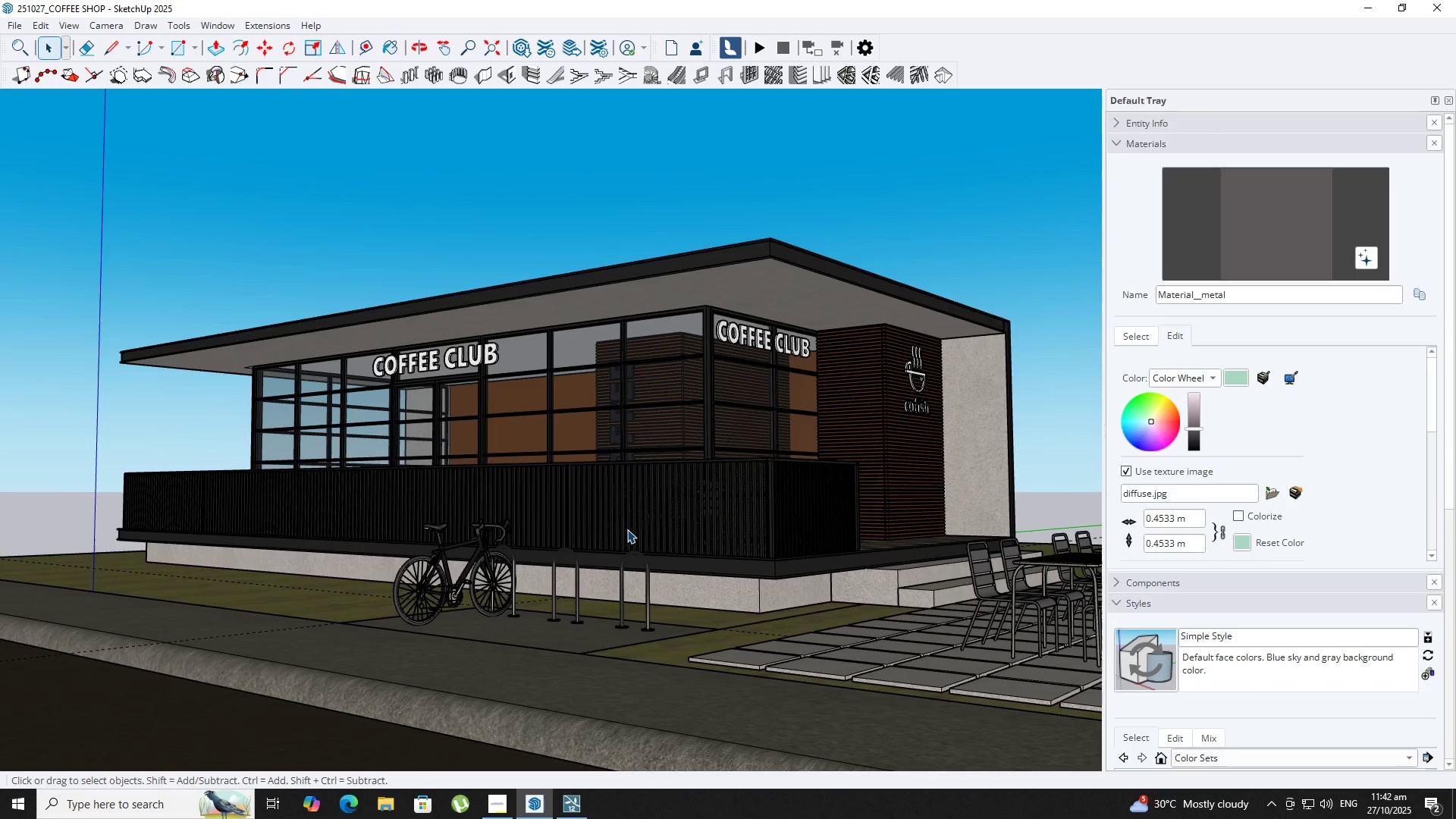 
hold_key(key=ShiftLeft, duration=0.56)
 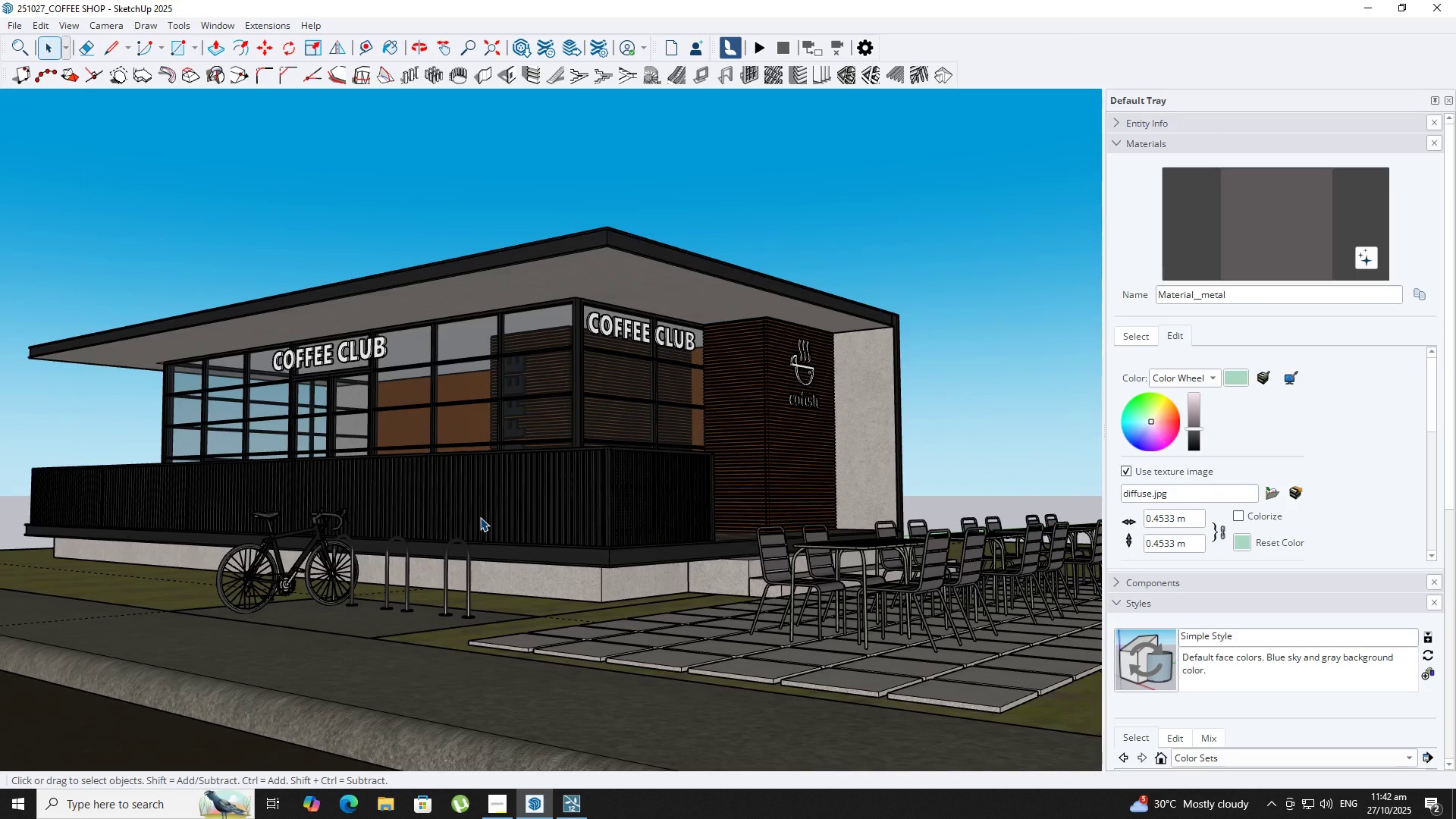 
key(Shift+ShiftLeft)
 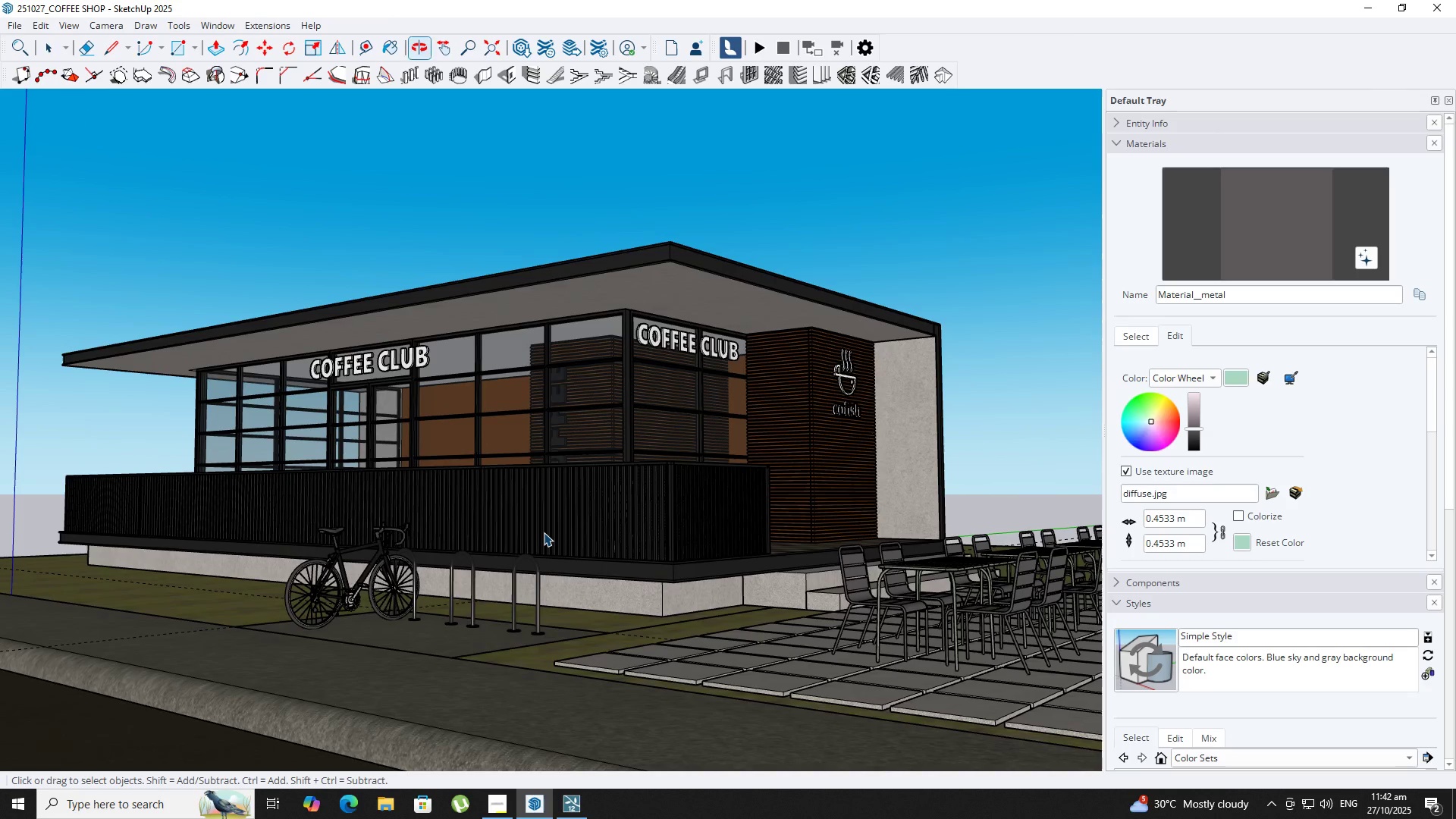 
hold_key(key=ControlLeft, duration=0.63)
 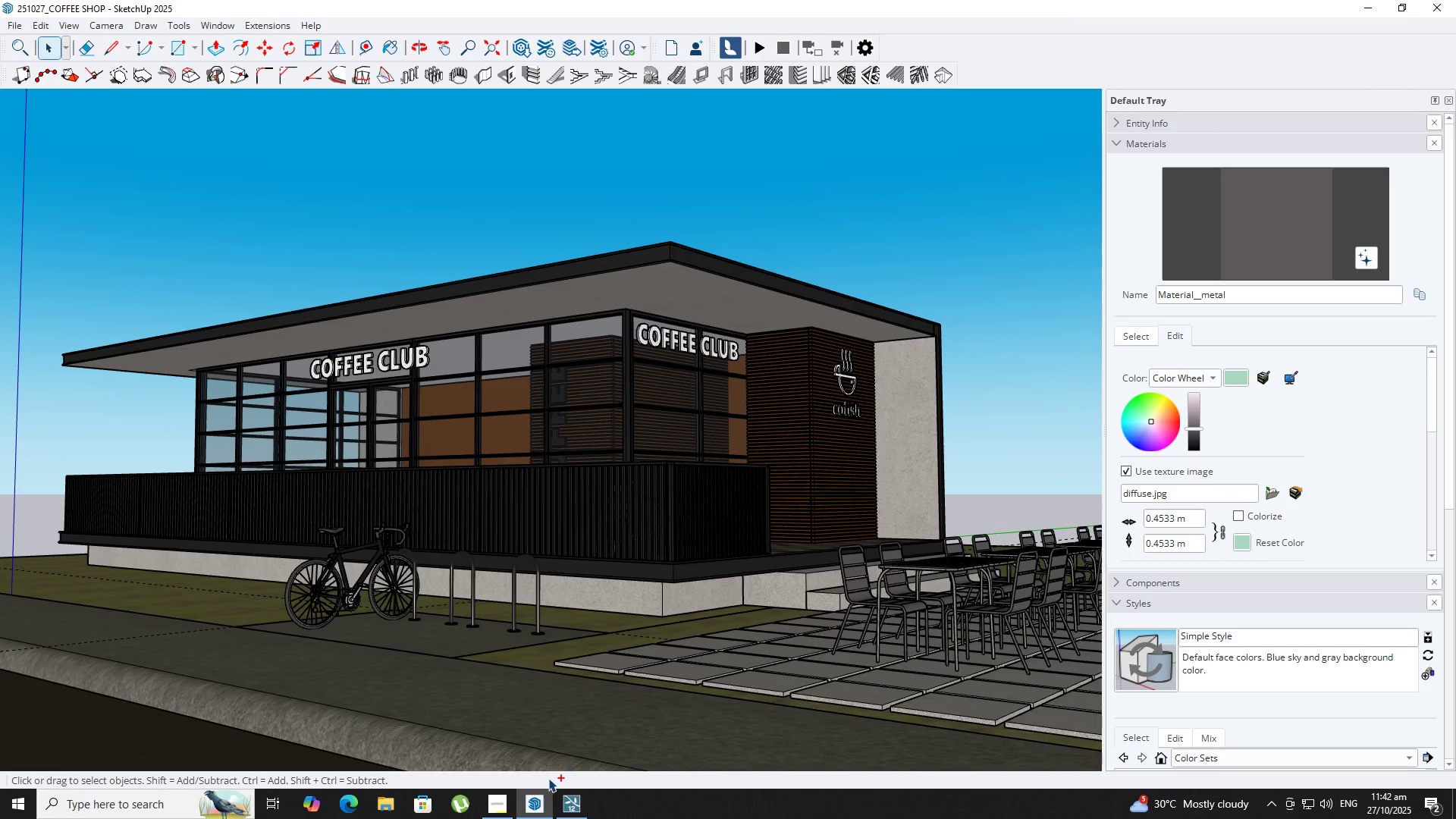 